 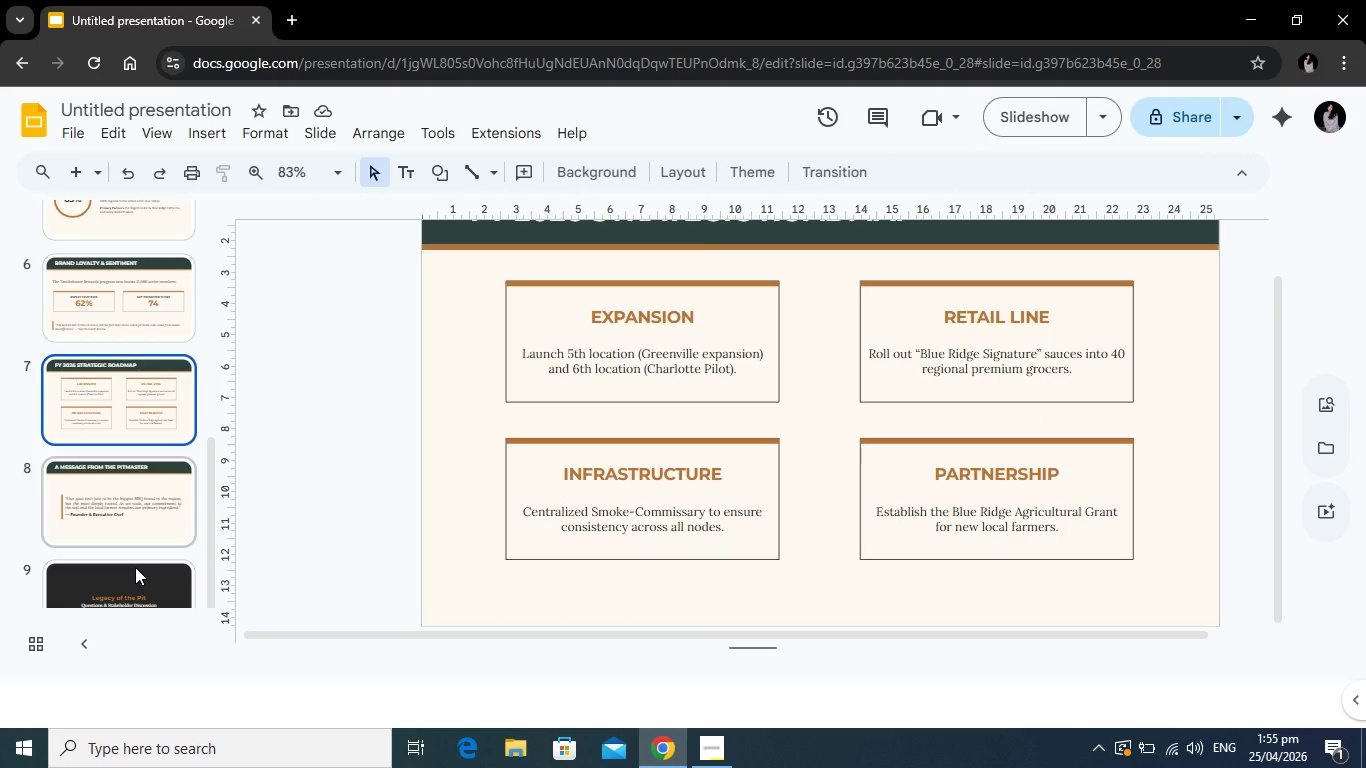 
left_click([127, 607])
 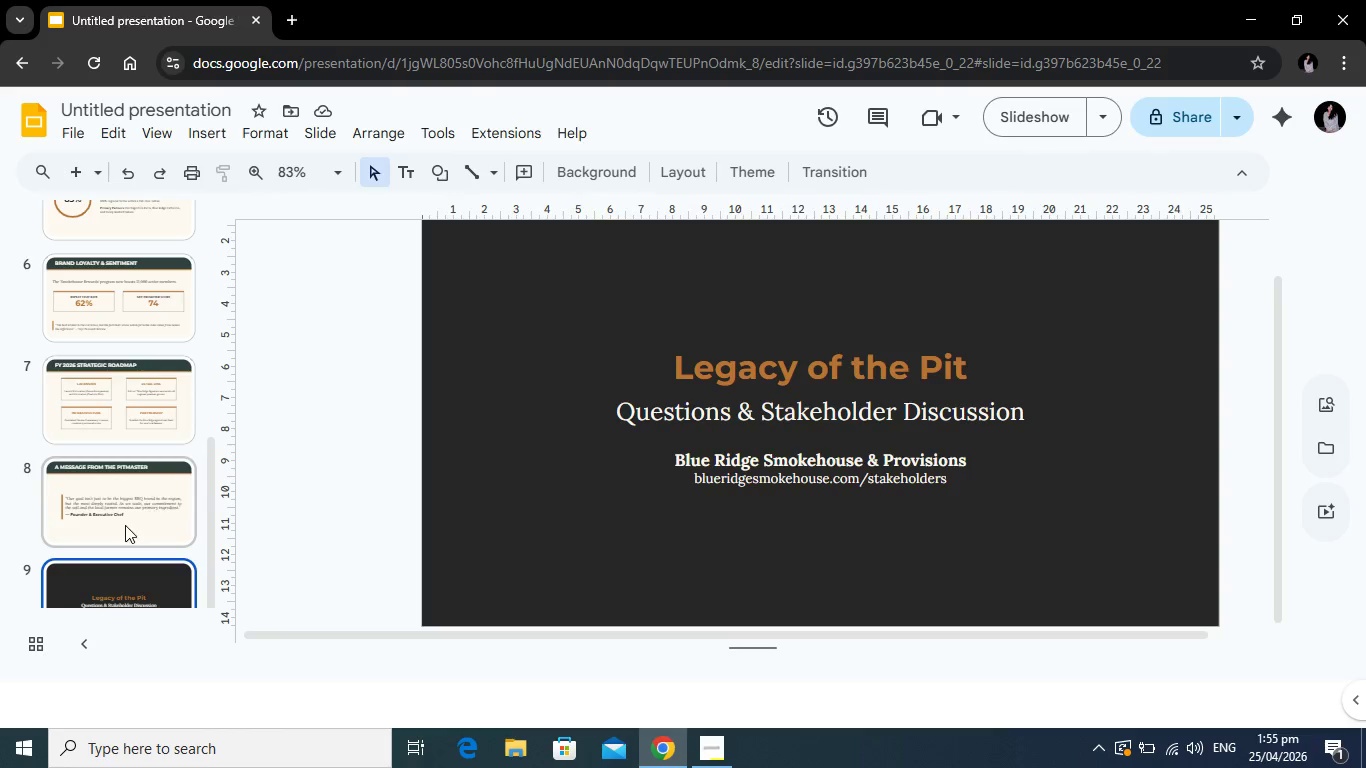 
left_click([121, 526])
 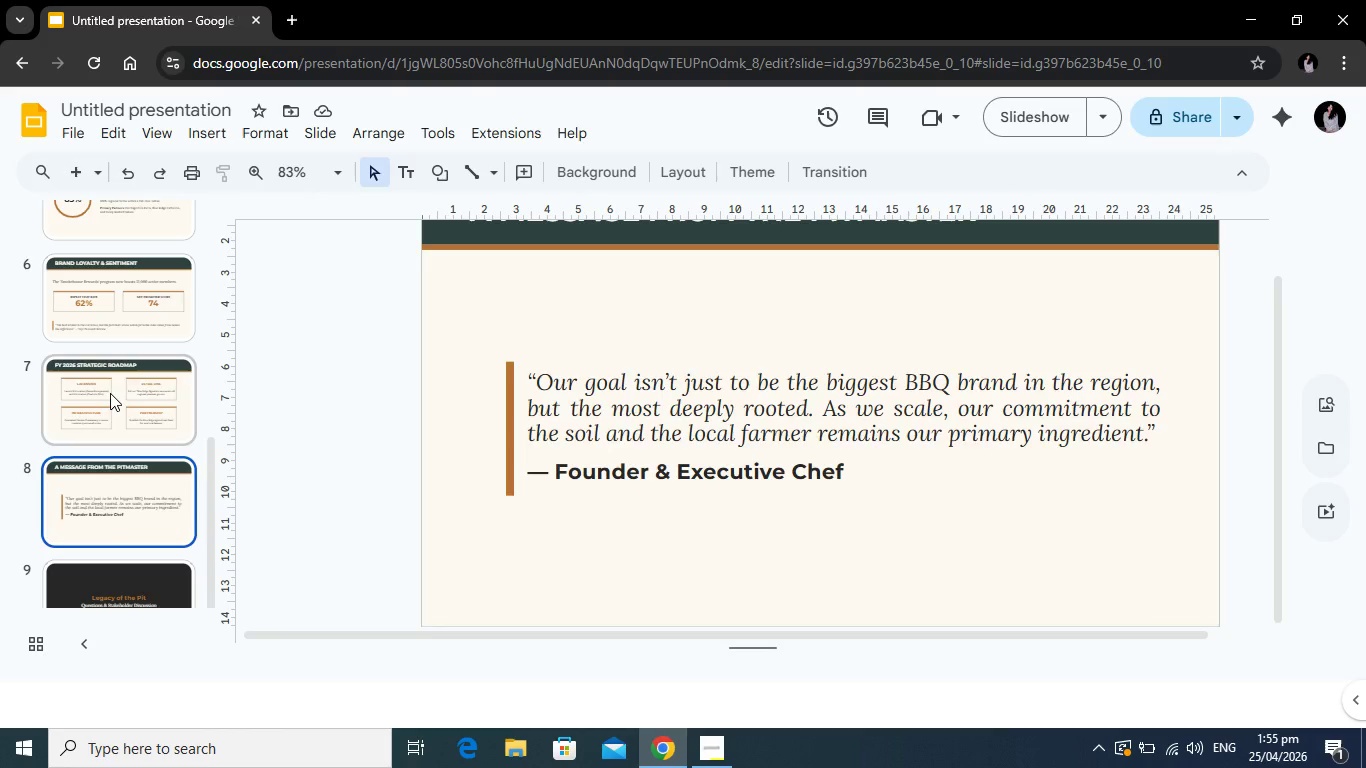 
left_click([110, 393])
 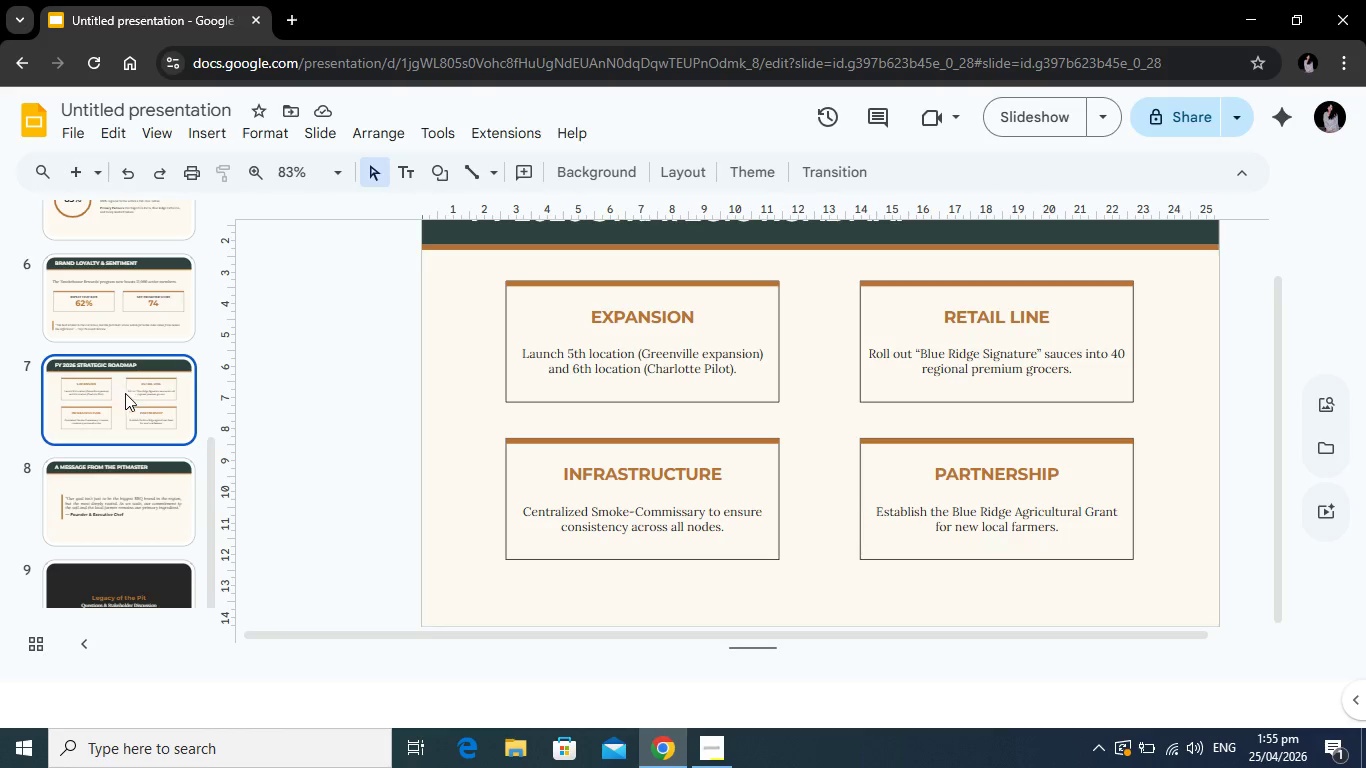 
scroll: coordinate [126, 416], scroll_direction: up, amount: 3.0
 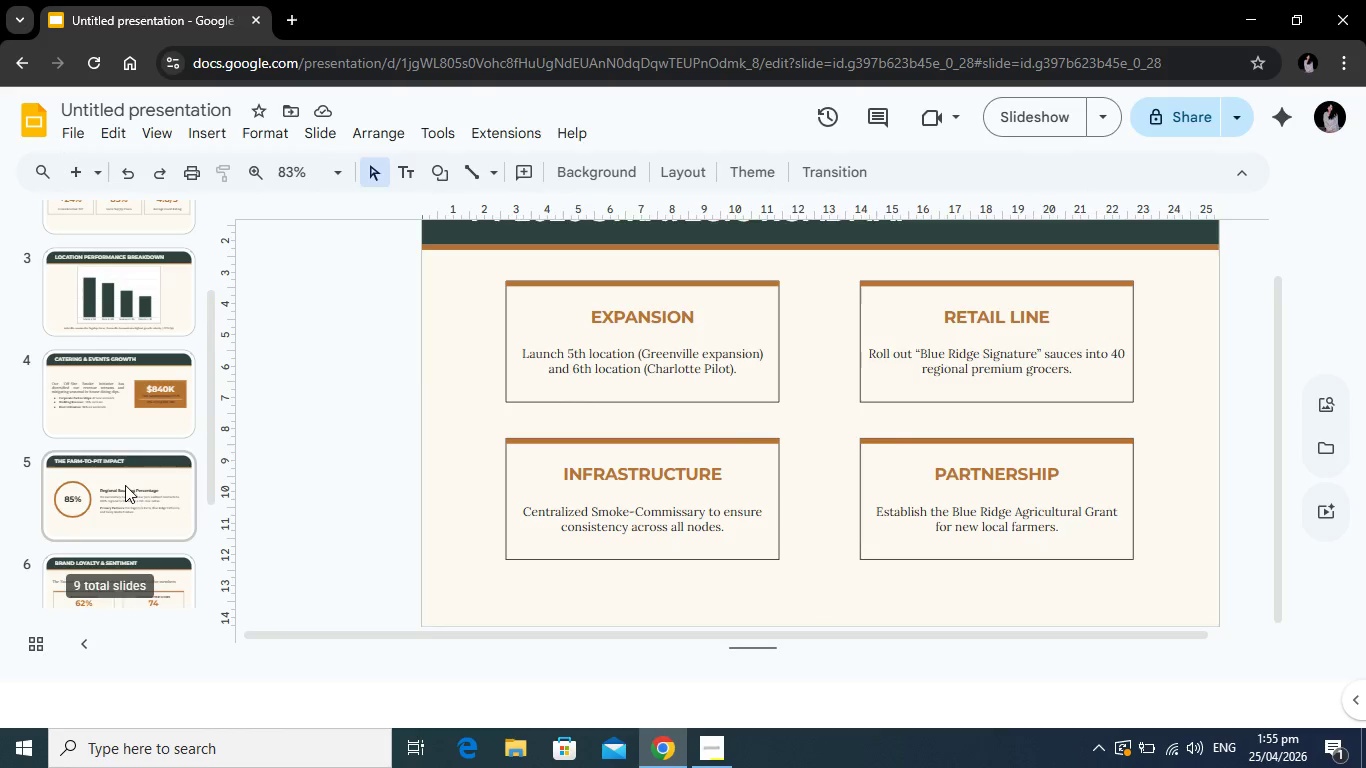 
left_click([125, 485])
 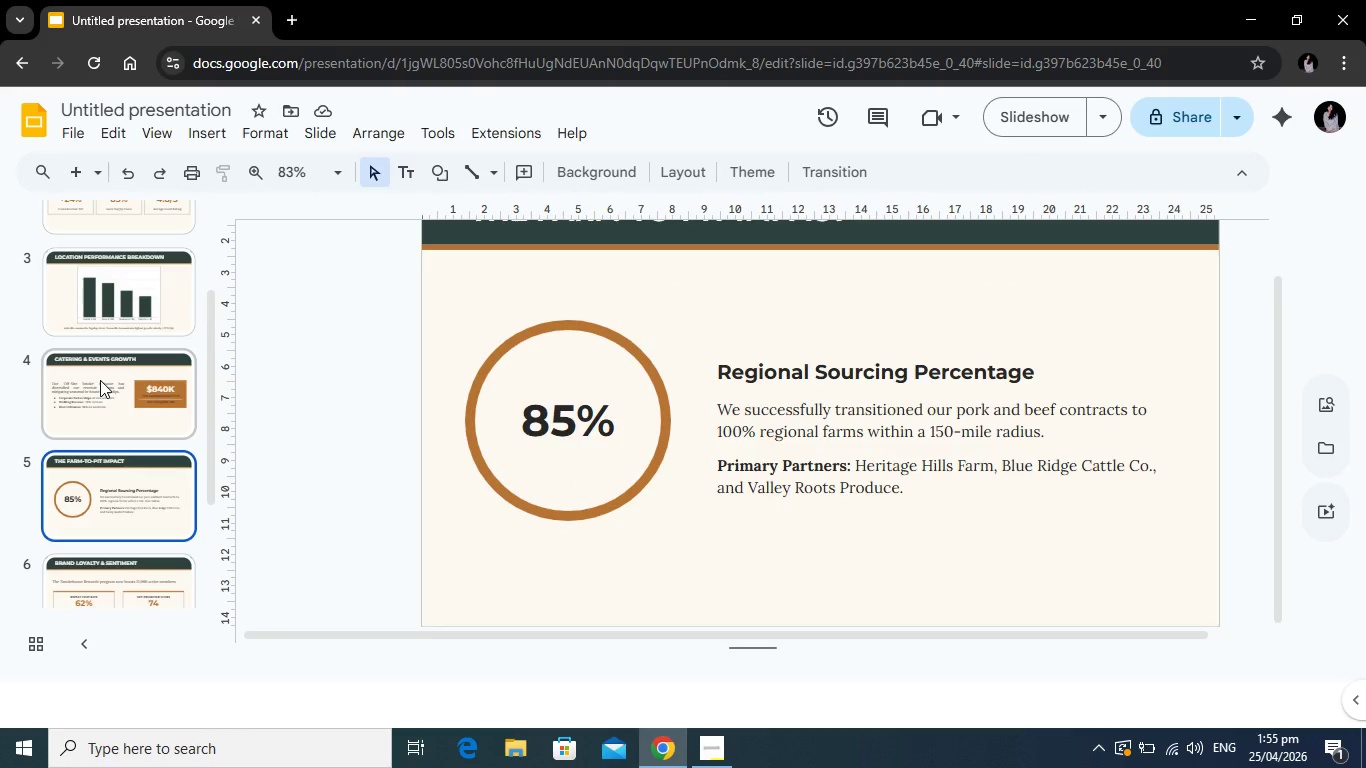 
left_click([101, 380])
 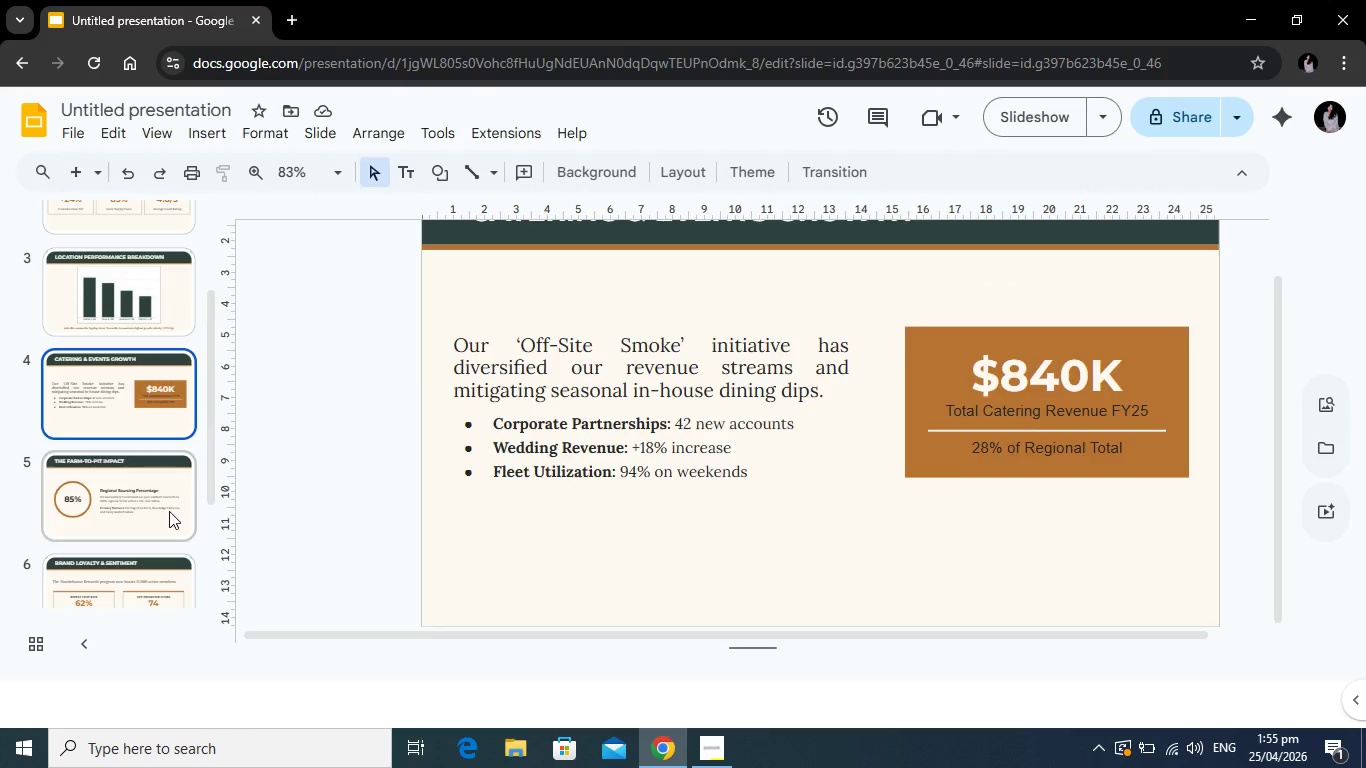 
left_click([169, 511])
 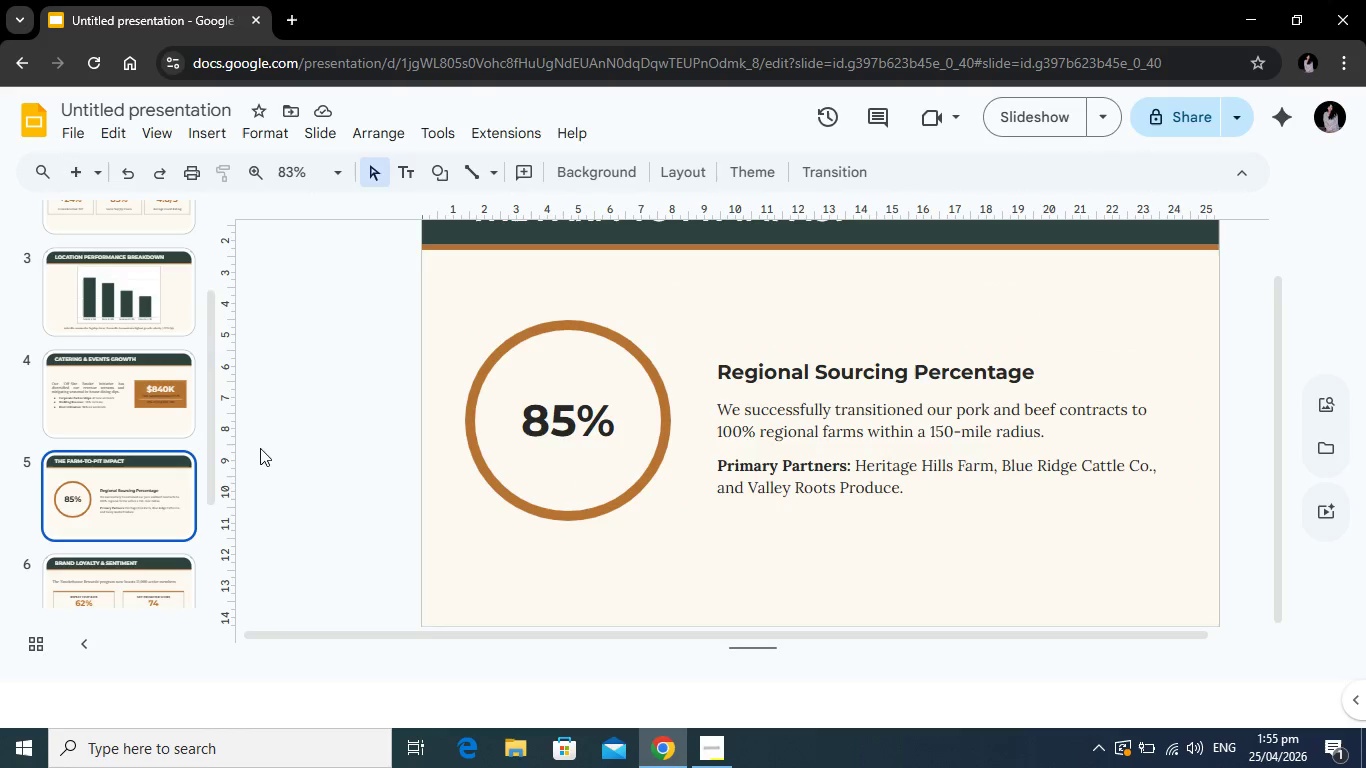 
wait(5.75)
 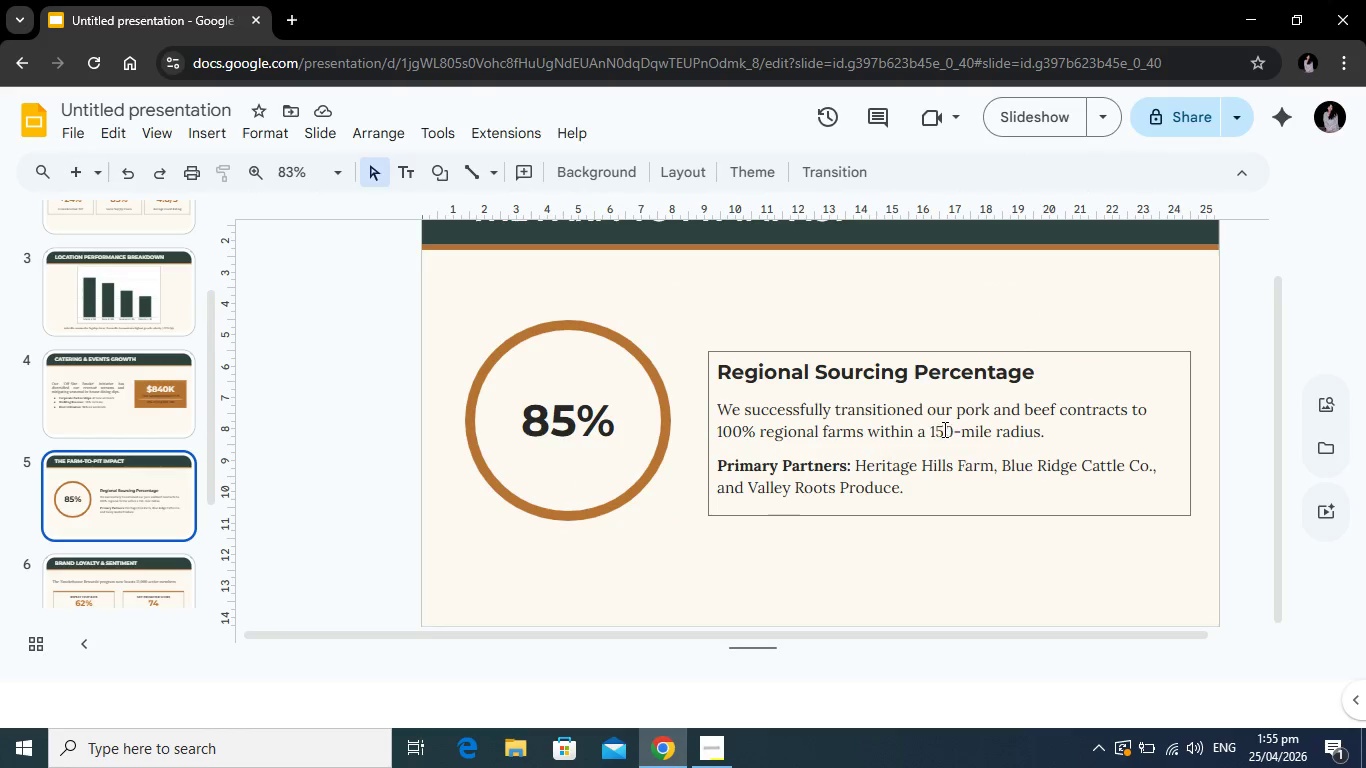 
scroll: coordinate [152, 406], scroll_direction: up, amount: 1.0
 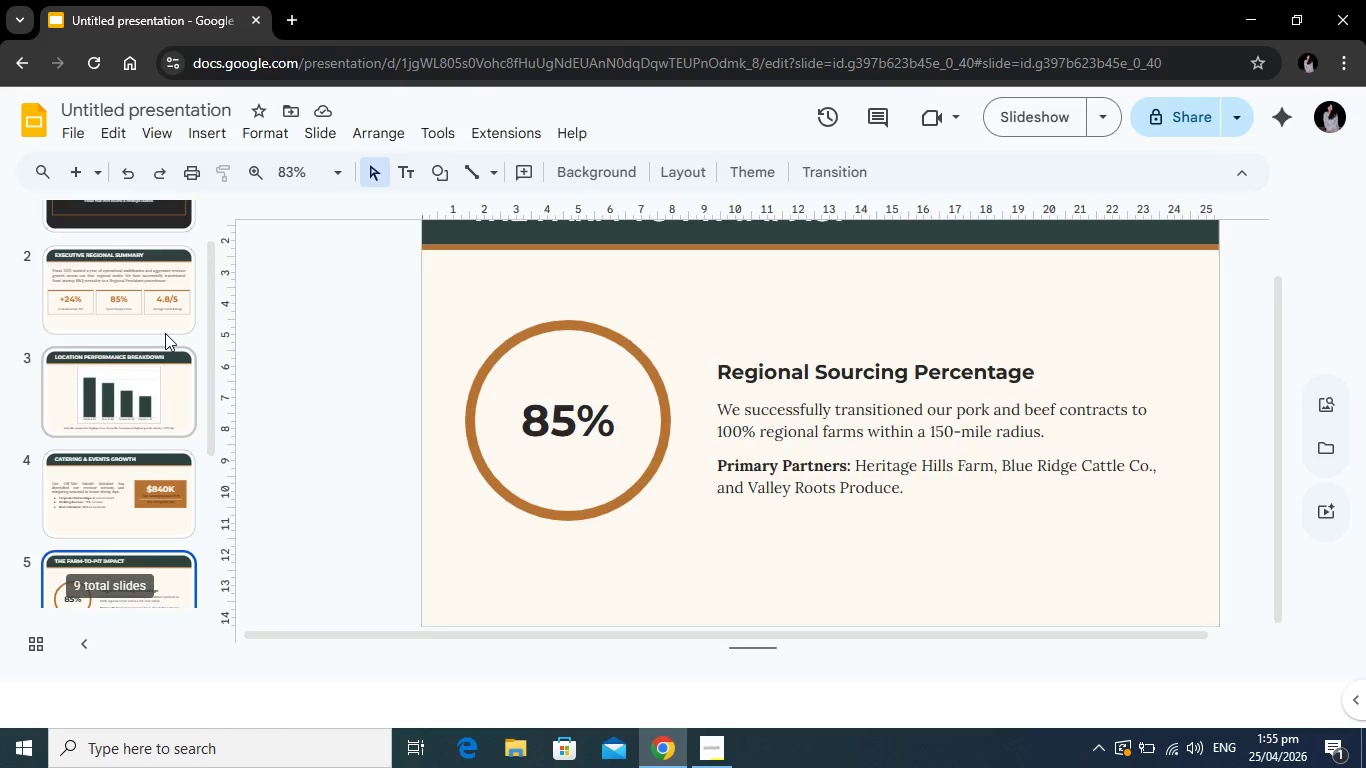 
left_click([165, 333])
 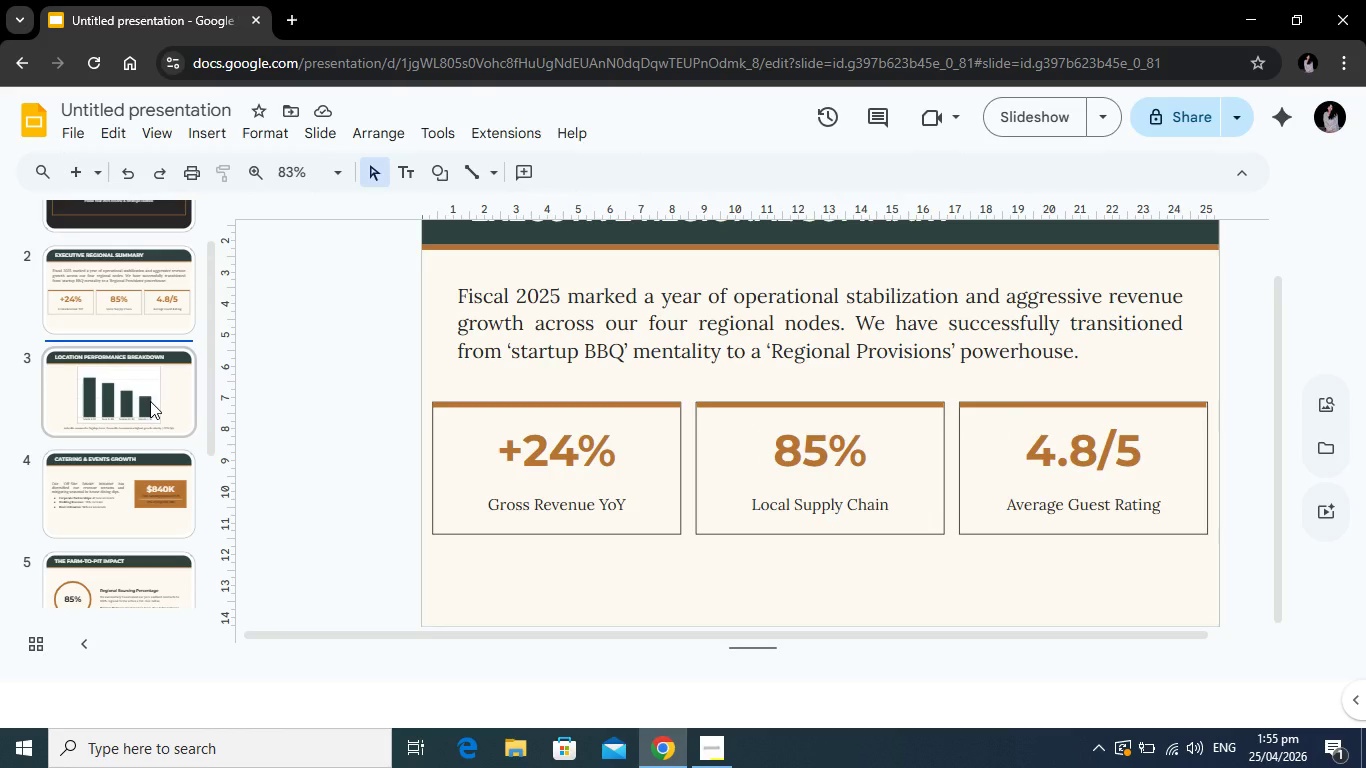 
left_click([150, 401])
 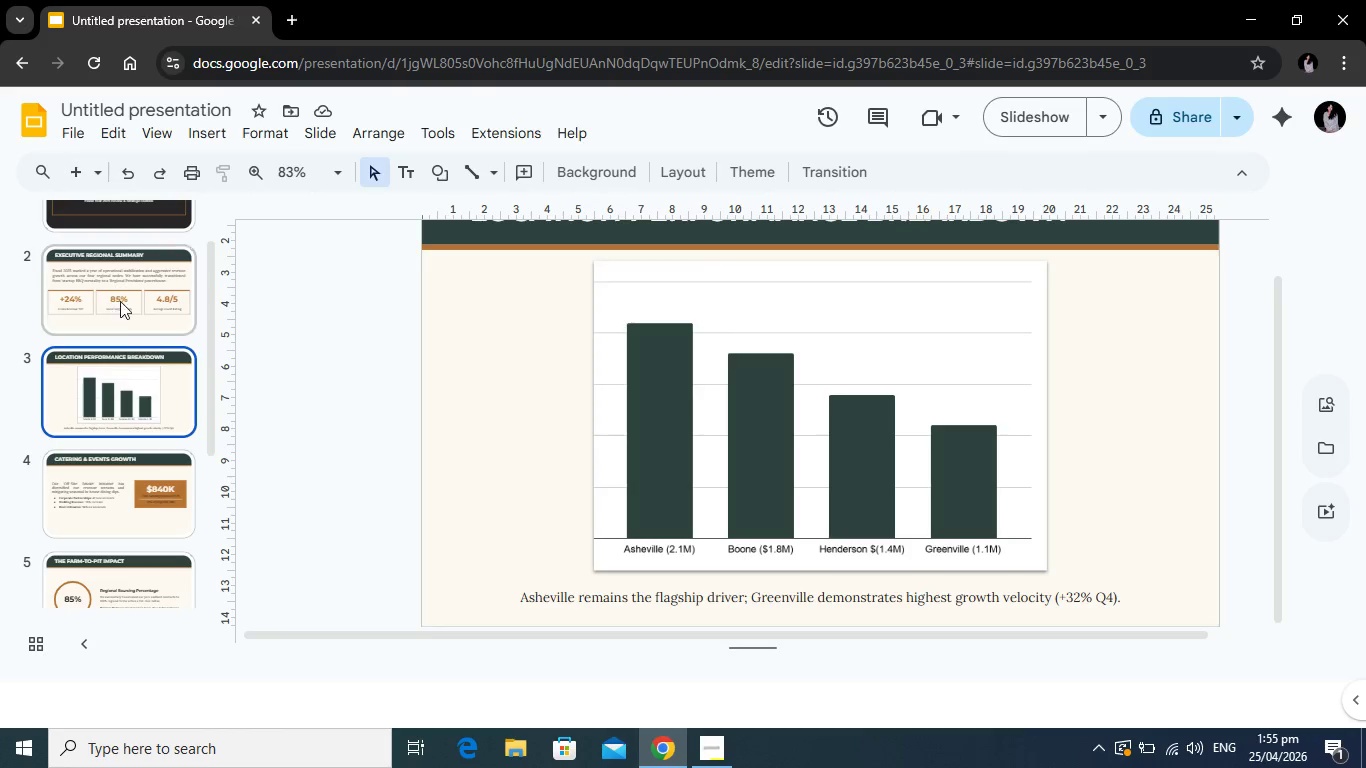 
scroll: coordinate [120, 331], scroll_direction: up, amount: 2.0
 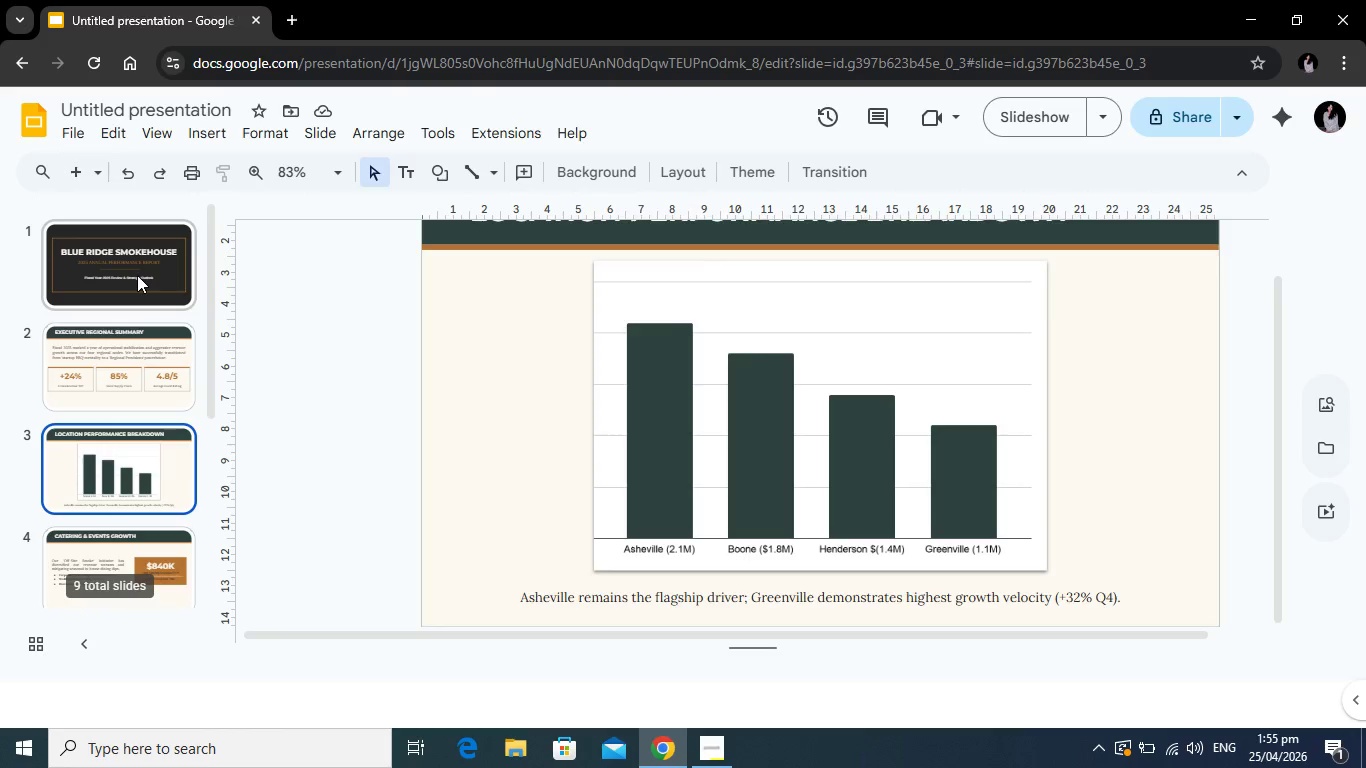 
left_click([137, 275])
 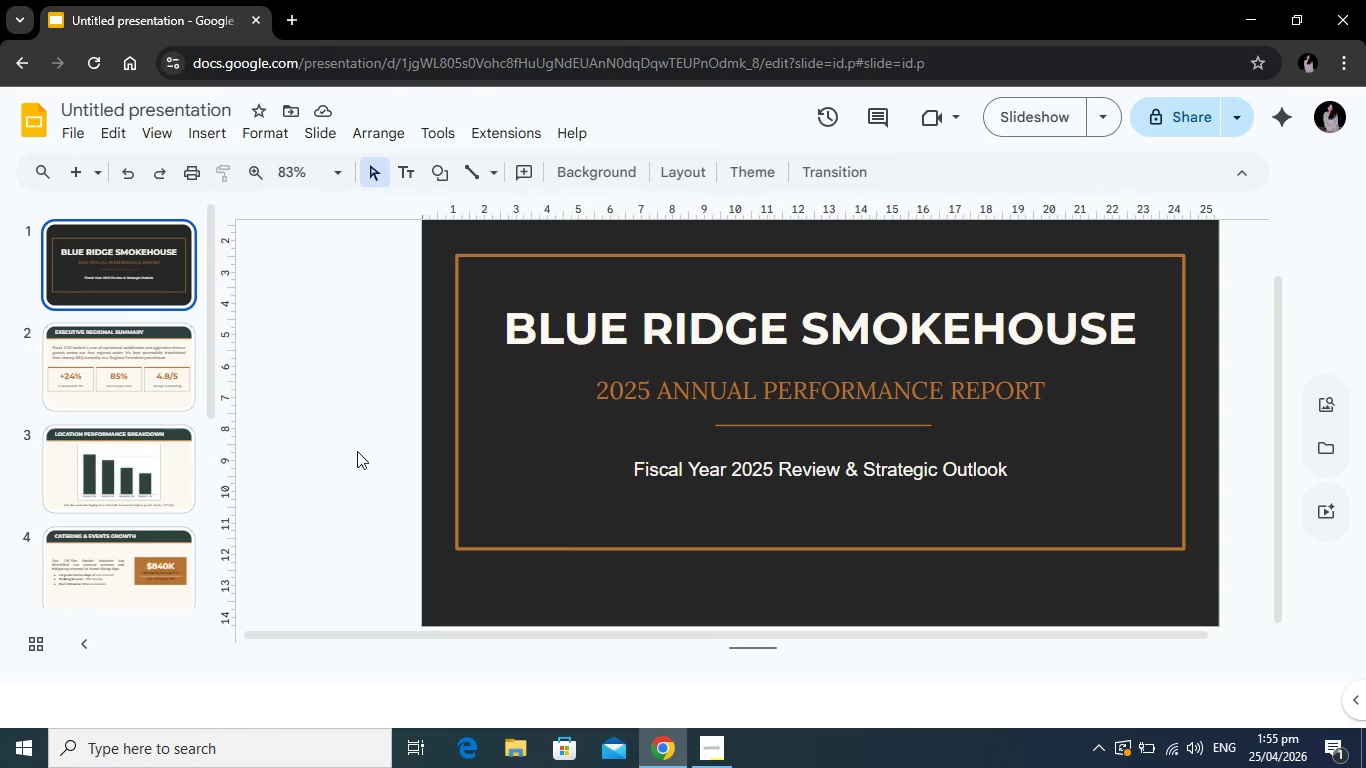 